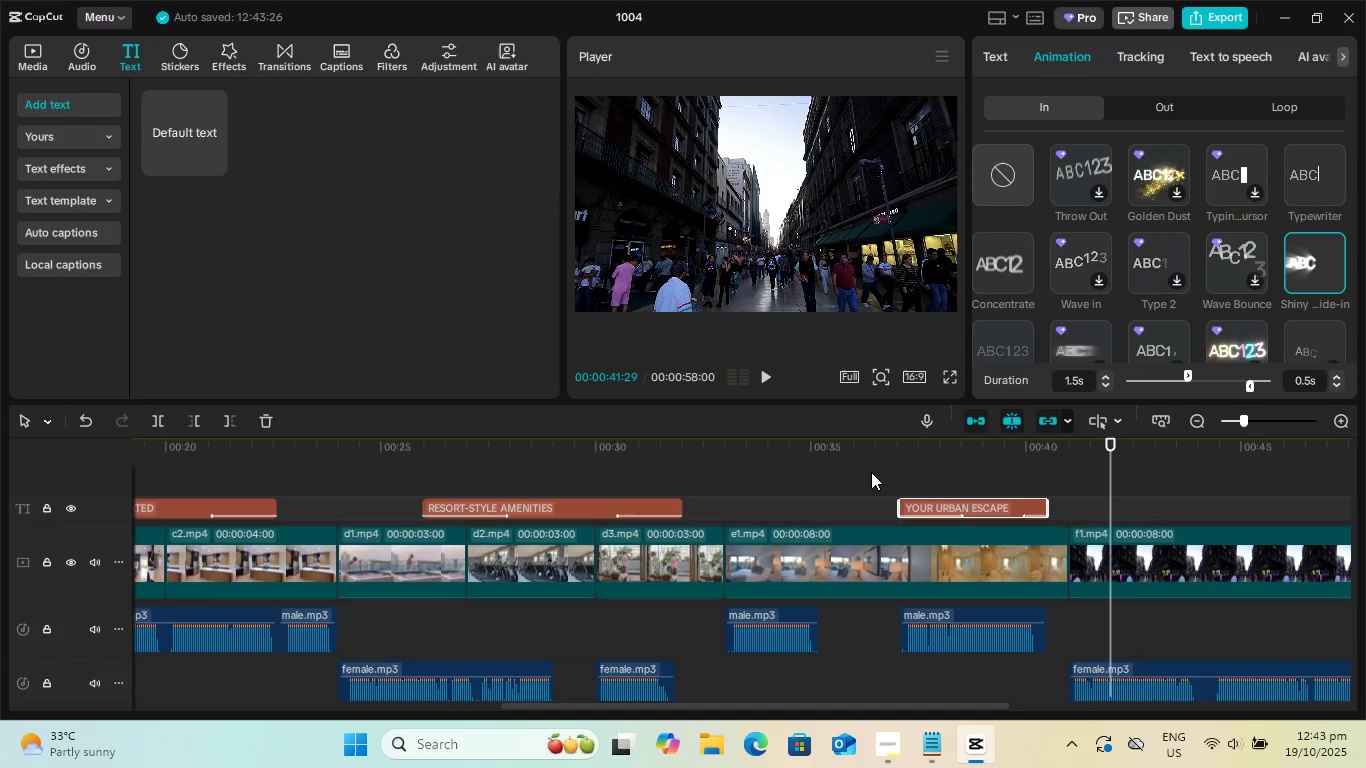 
wait(8.09)
 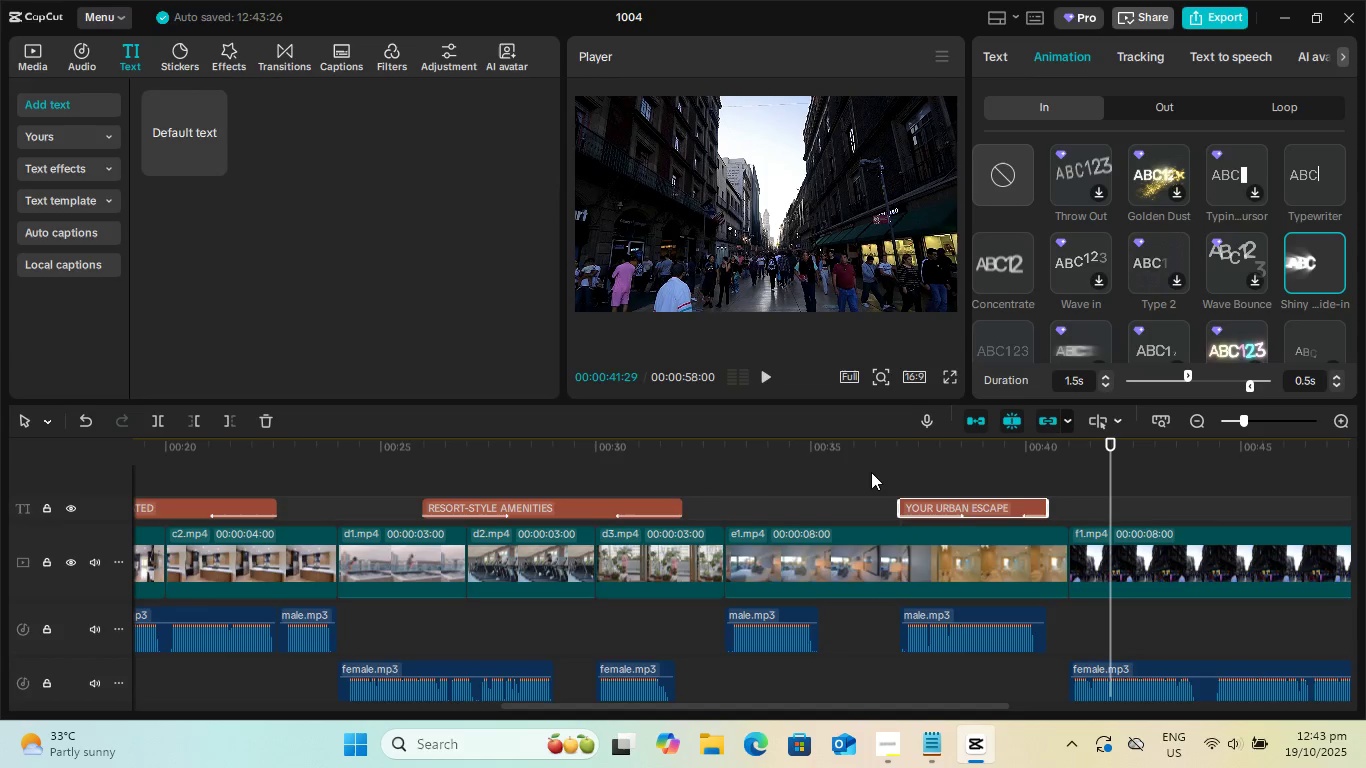 
left_click_drag(start_coordinate=[887, 702], to_coordinate=[988, 694])
 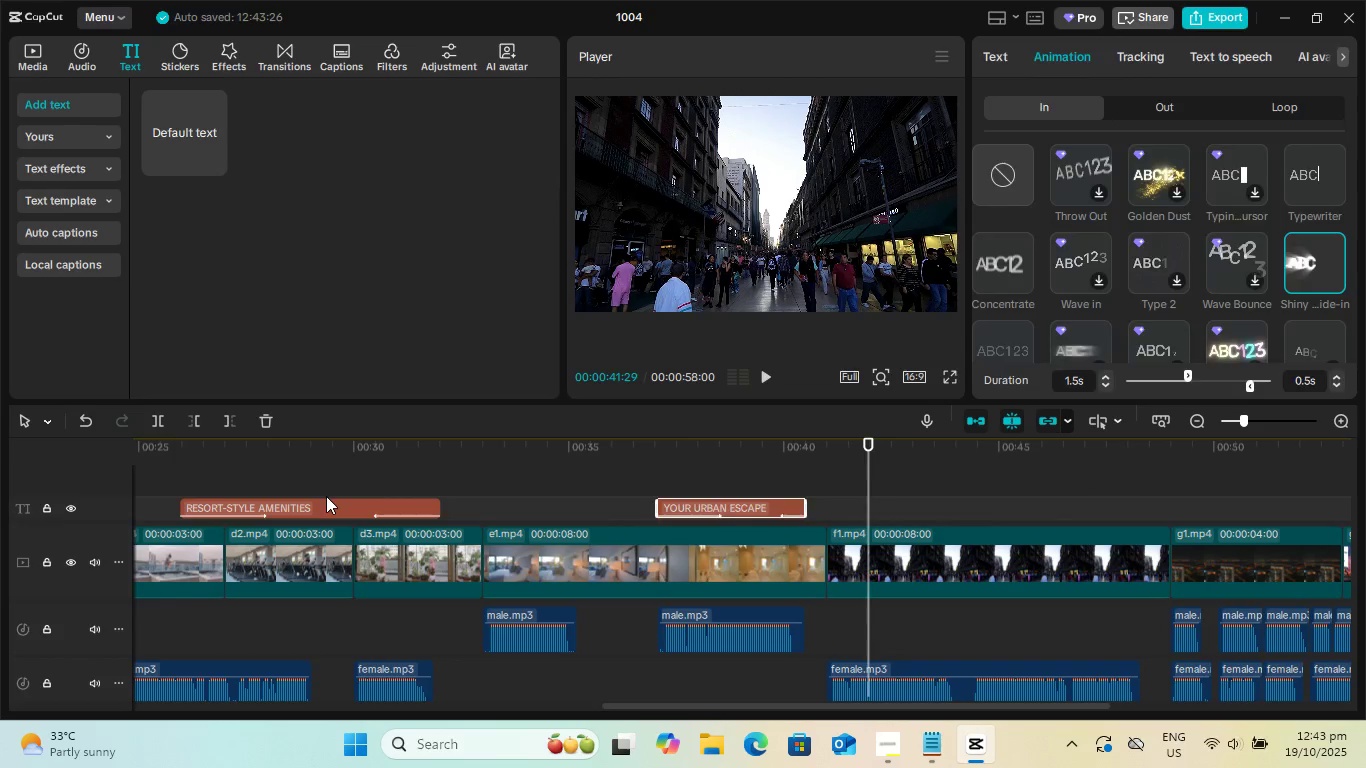 
left_click([326, 496])
 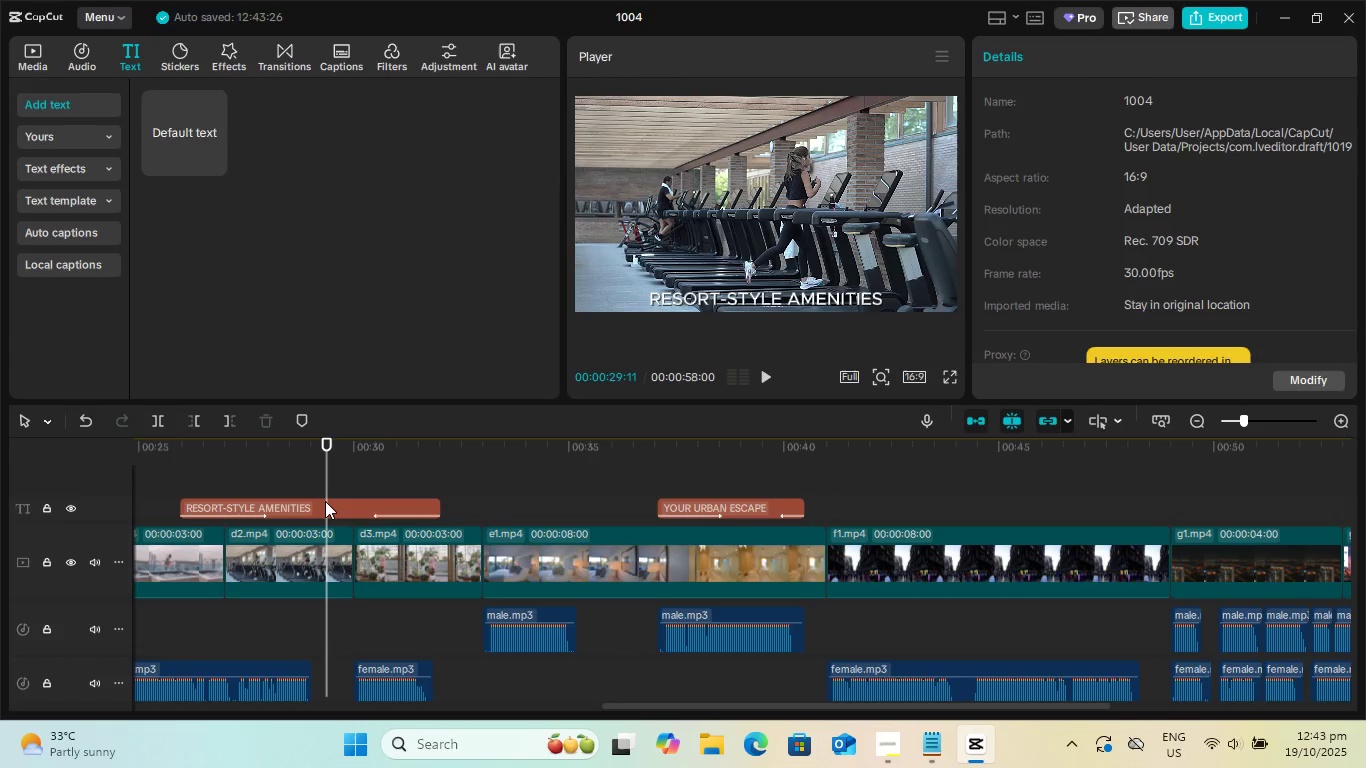 
double_click([325, 501])
 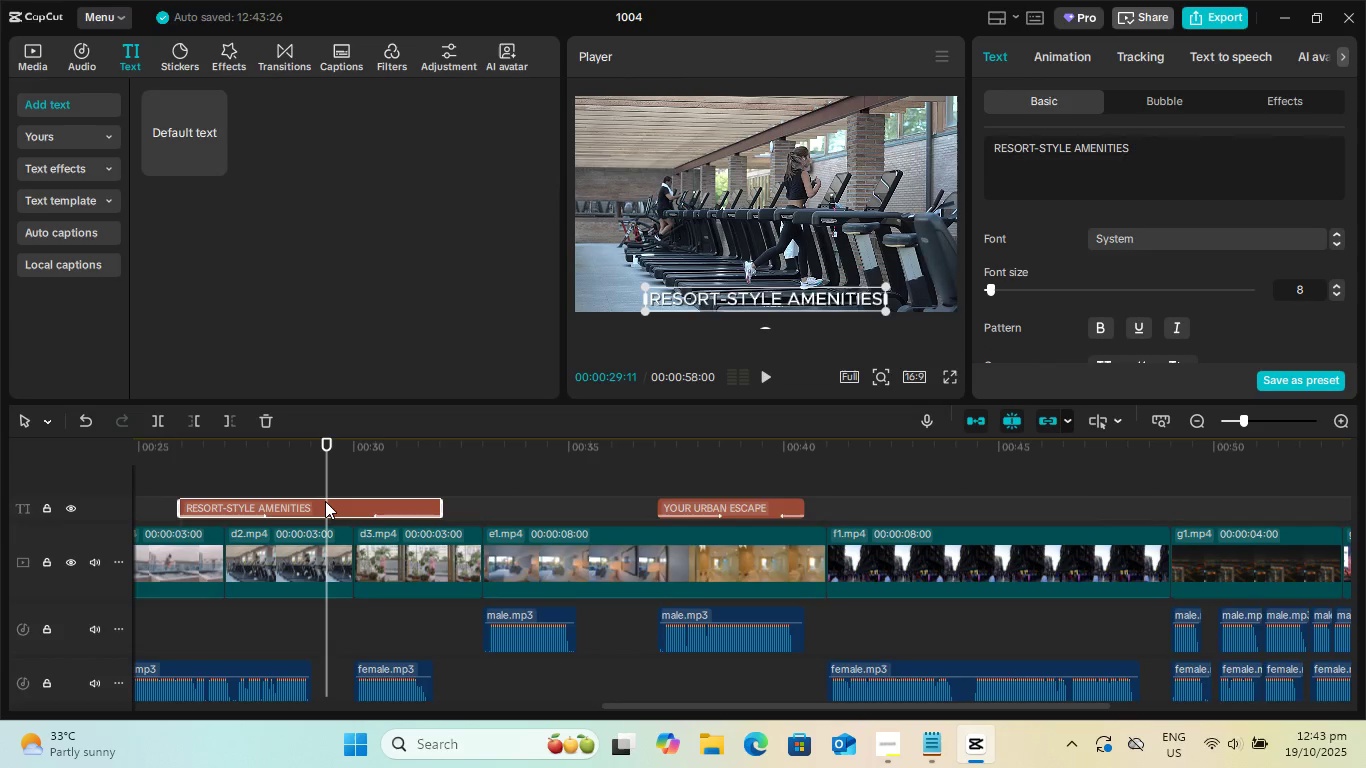 
key(Control+C)
 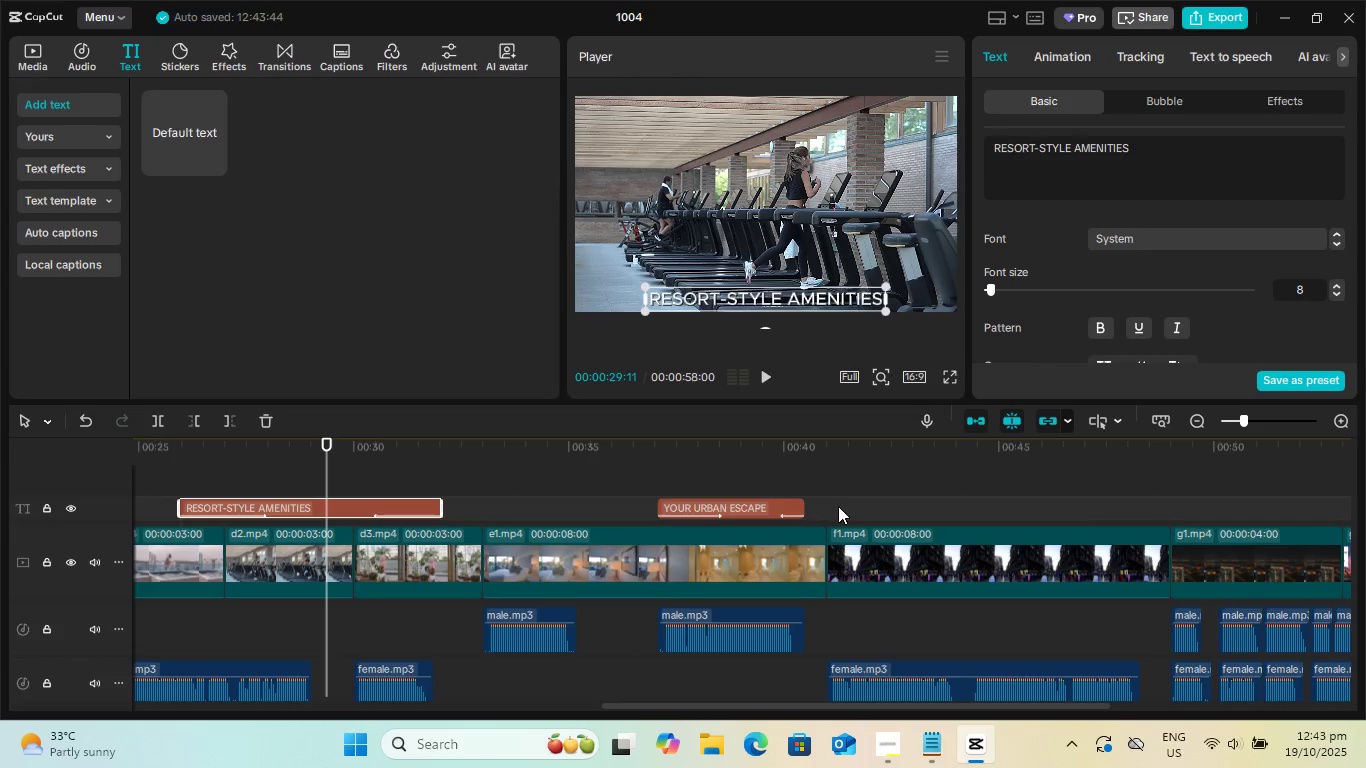 
left_click([838, 506])
 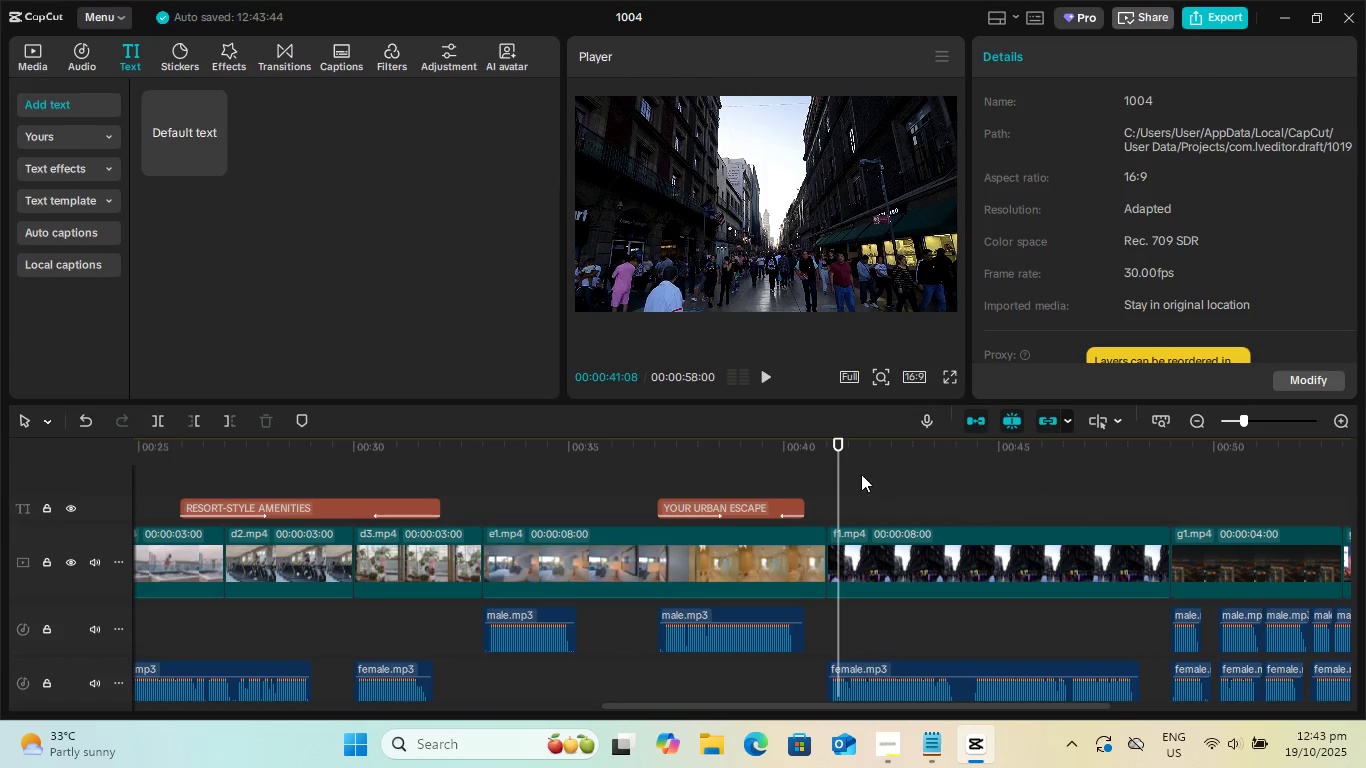 
key(Control+V)
 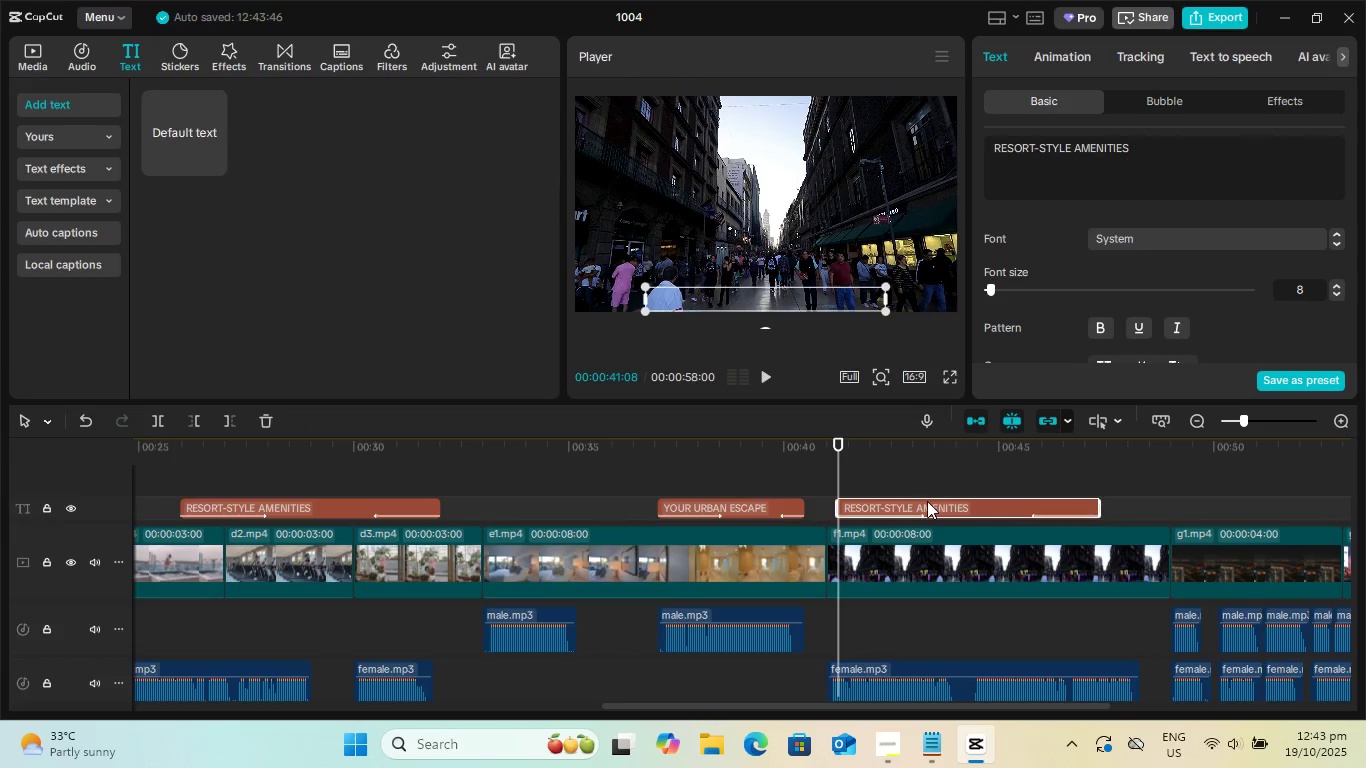 
left_click_drag(start_coordinate=[925, 503], to_coordinate=[915, 508])
 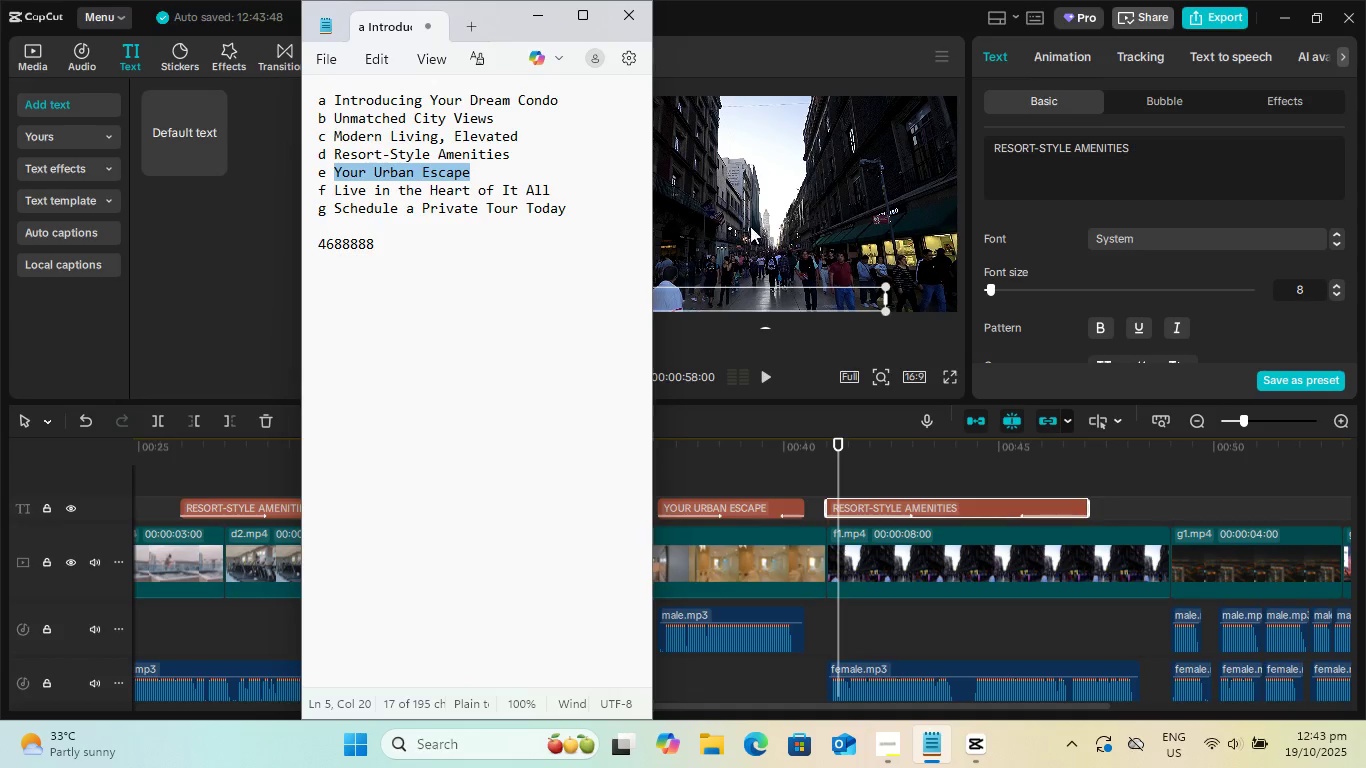 
left_click([429, 206])
 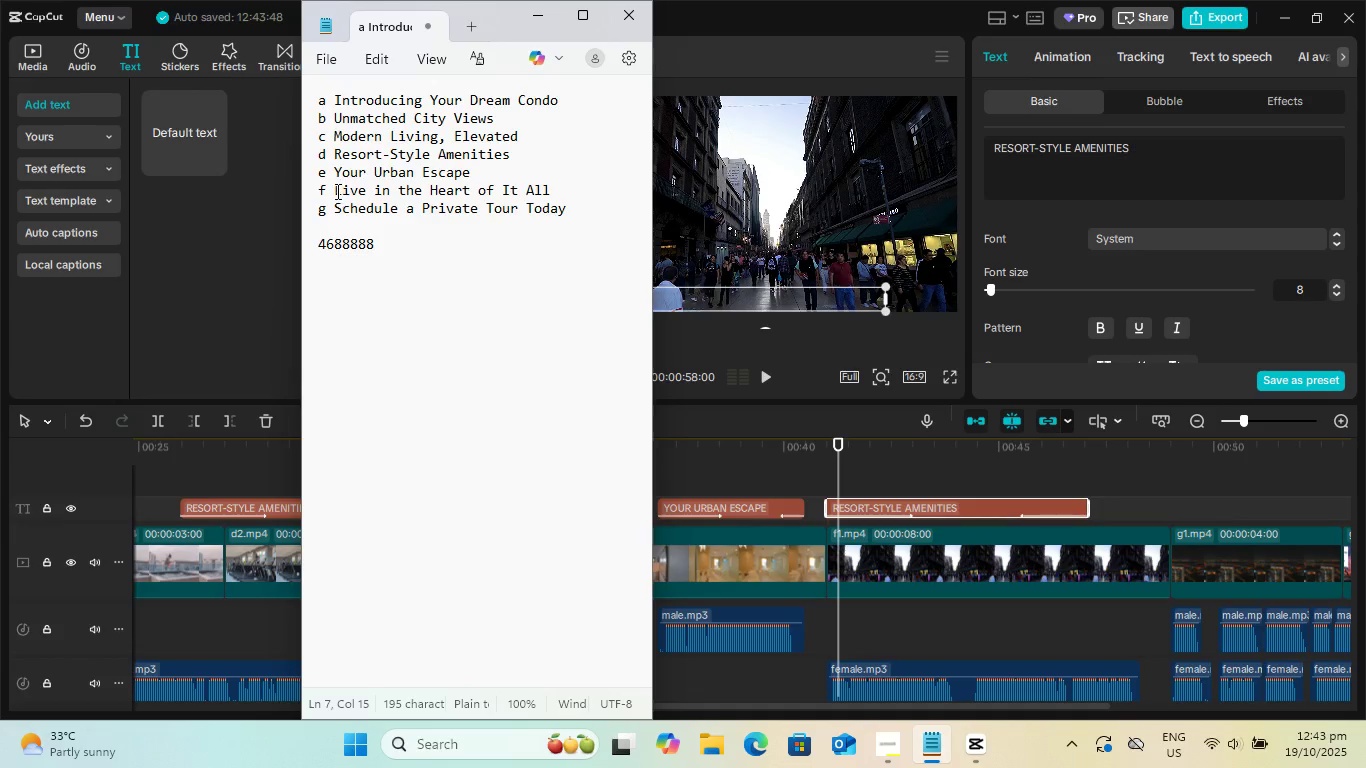 
left_click_drag(start_coordinate=[336, 191], to_coordinate=[602, 187])
 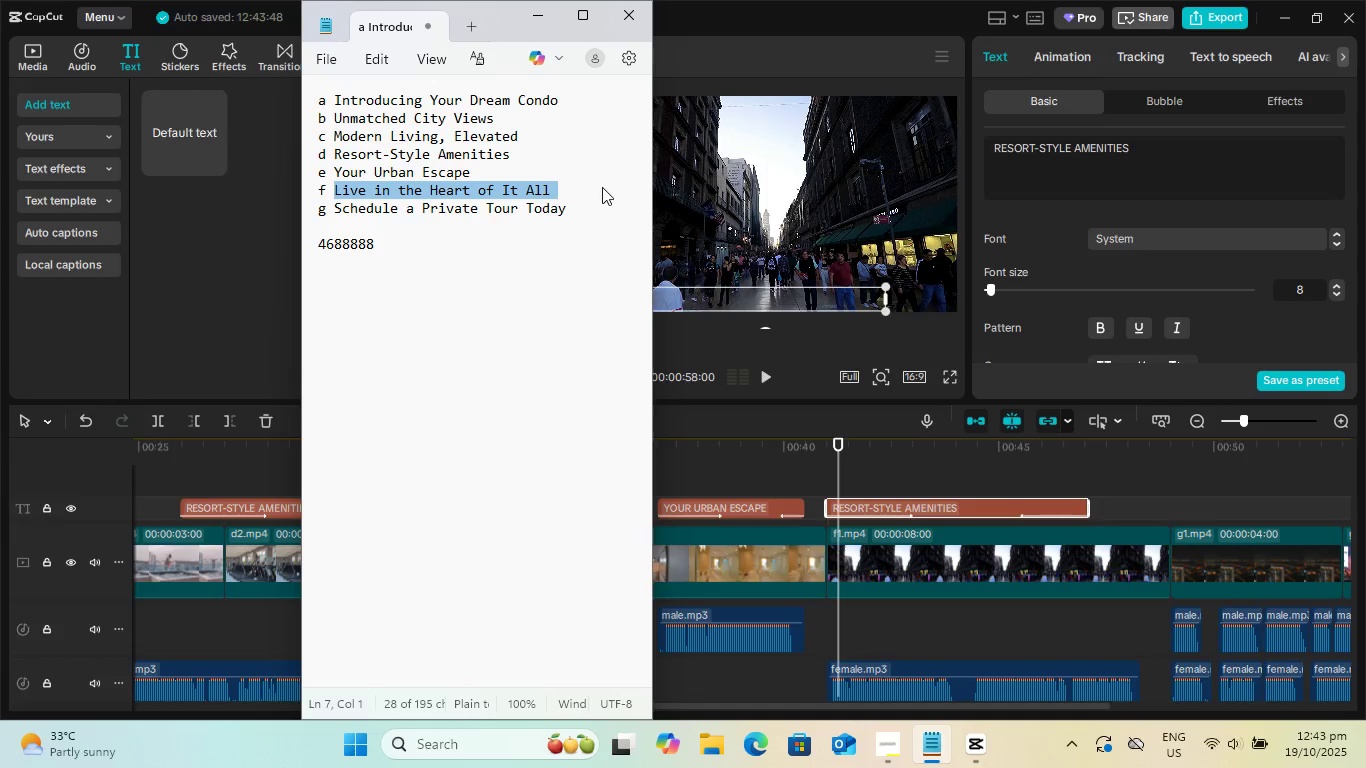 
key(Control+C)
 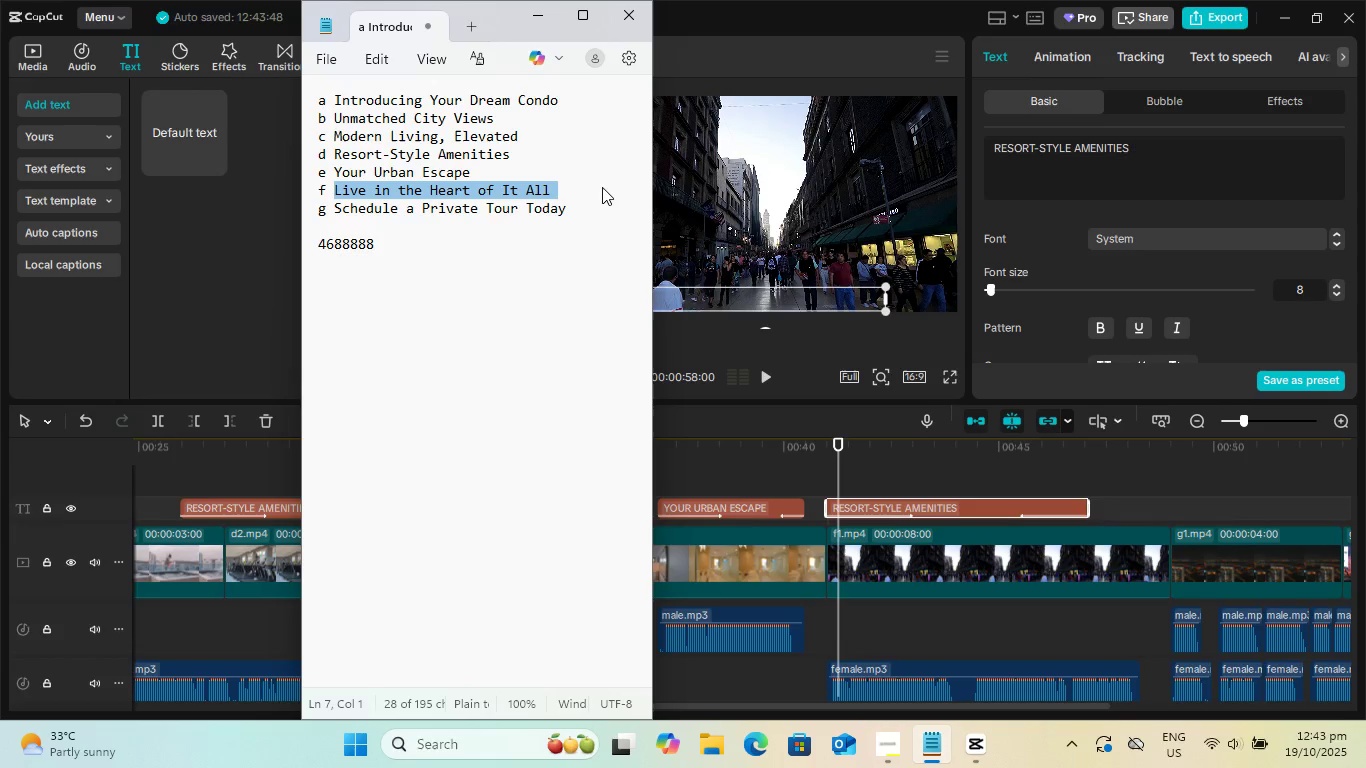 
key(Control+C)
 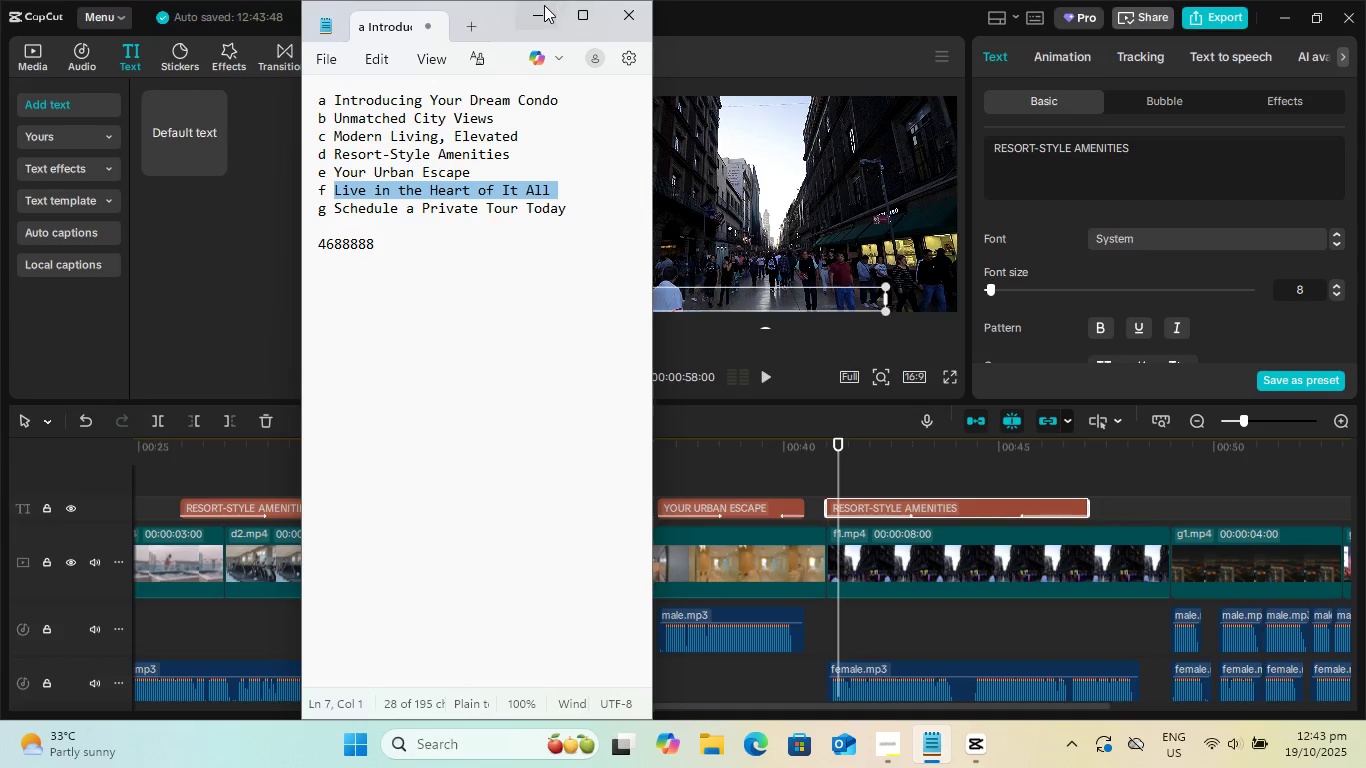 
left_click([544, 5])
 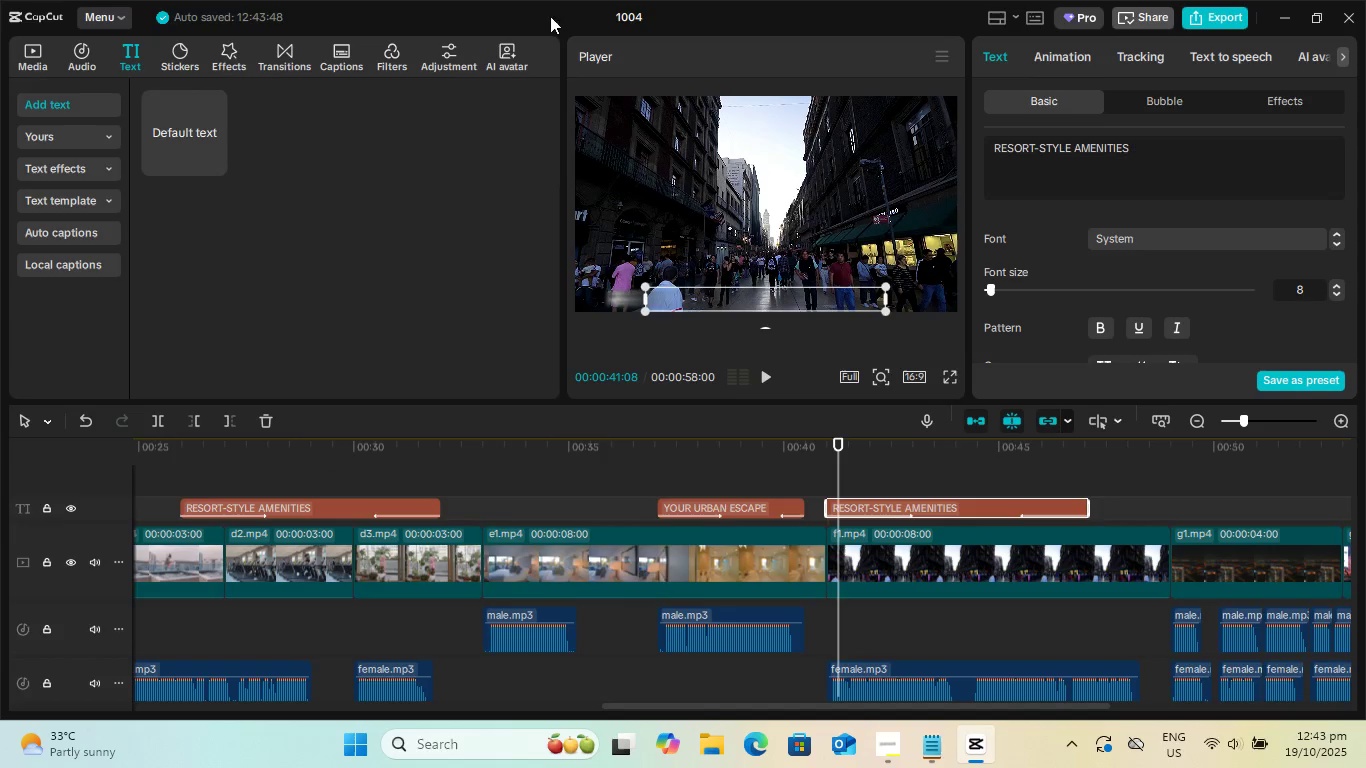 
key(Space)
 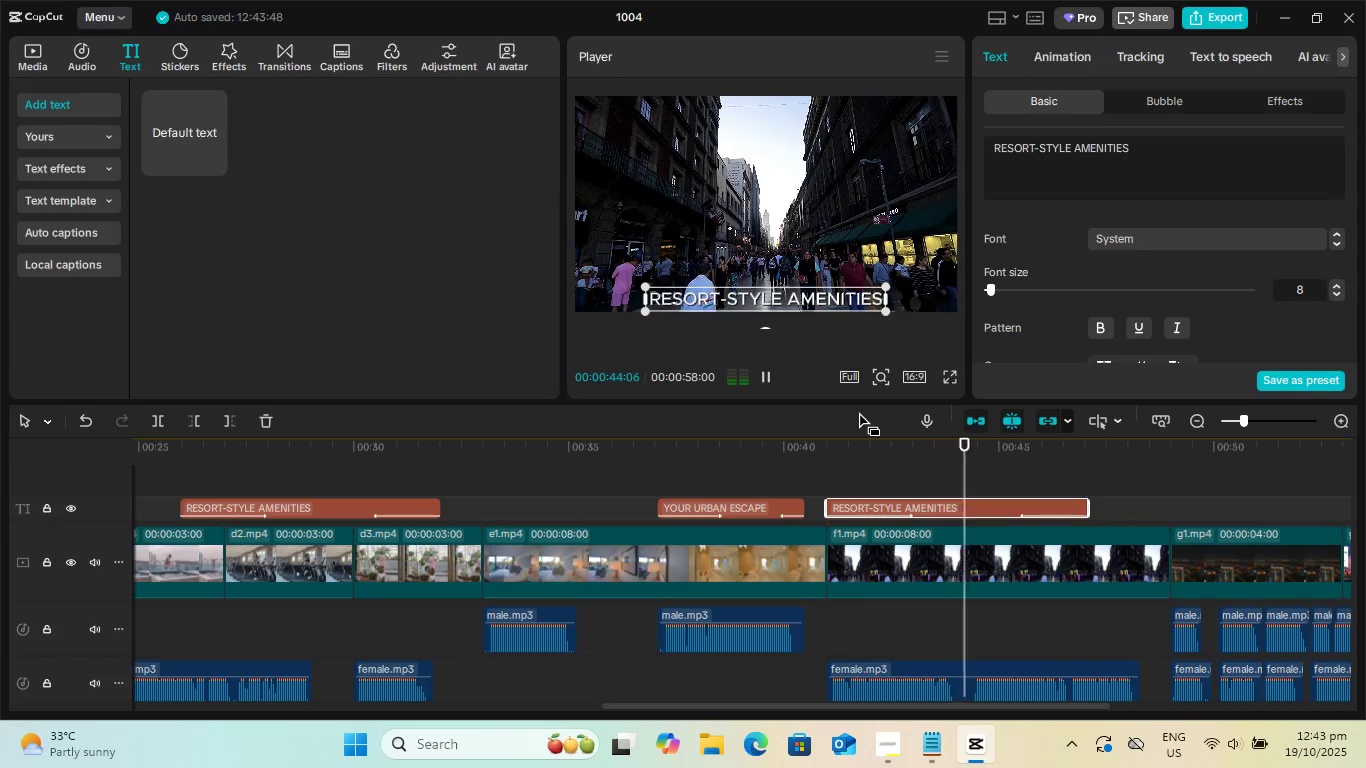 
key(Space)
 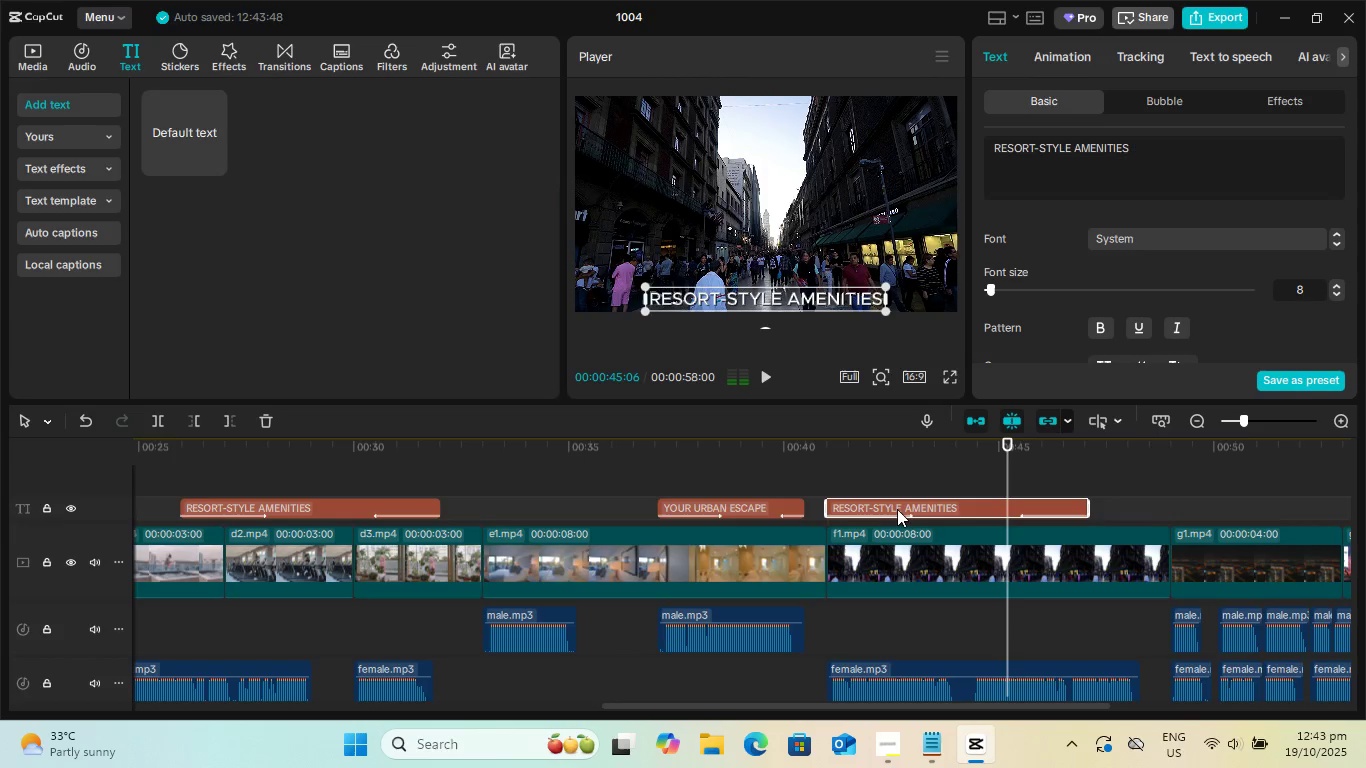 
left_click_drag(start_coordinate=[897, 509], to_coordinate=[938, 512])
 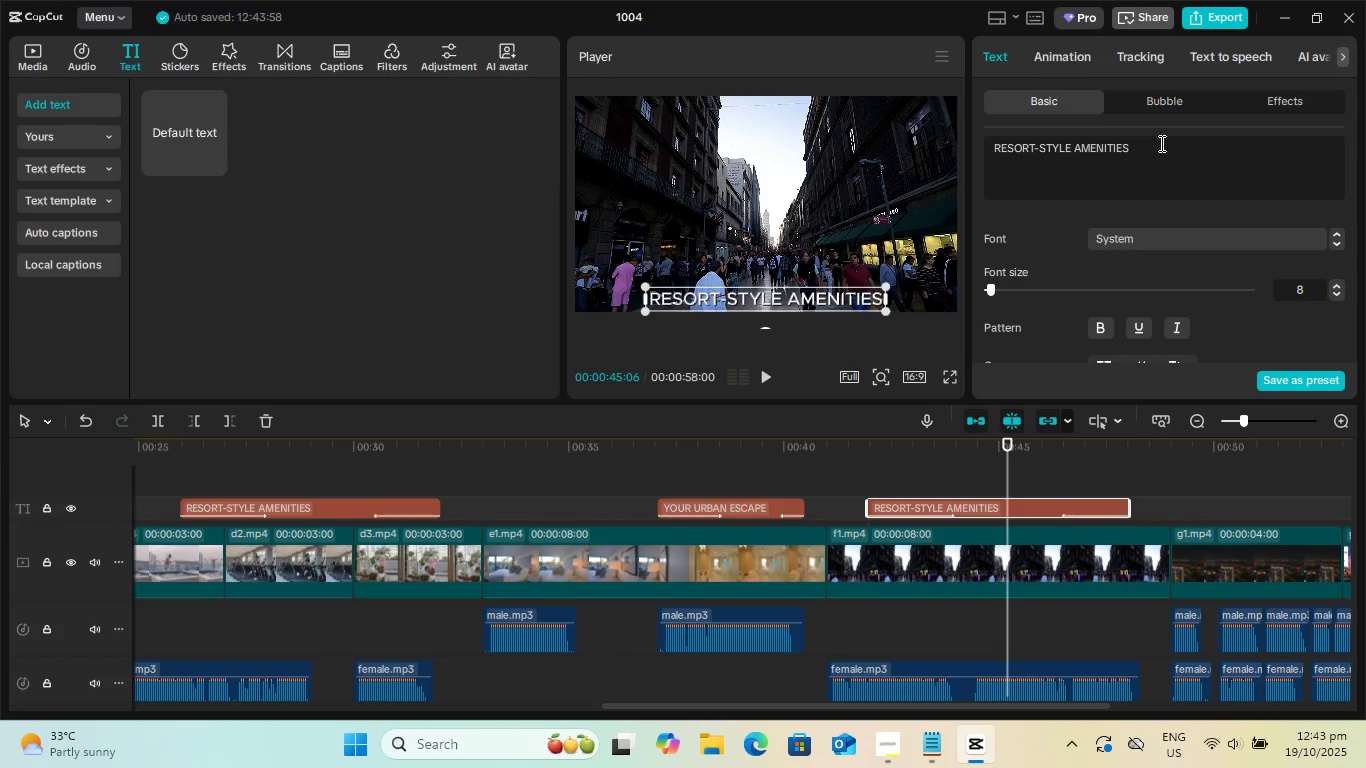 
left_click_drag(start_coordinate=[1162, 142], to_coordinate=[815, 137])
 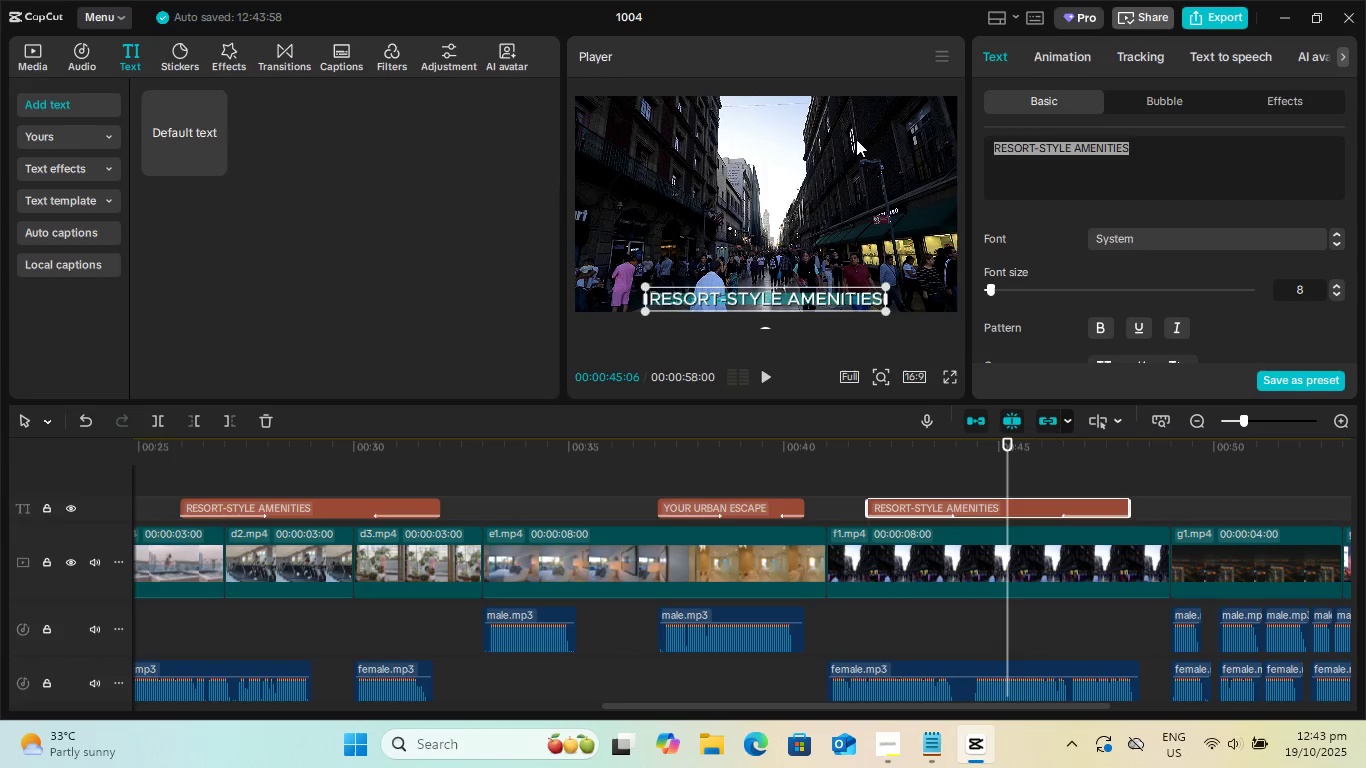 
key(Control+V)
 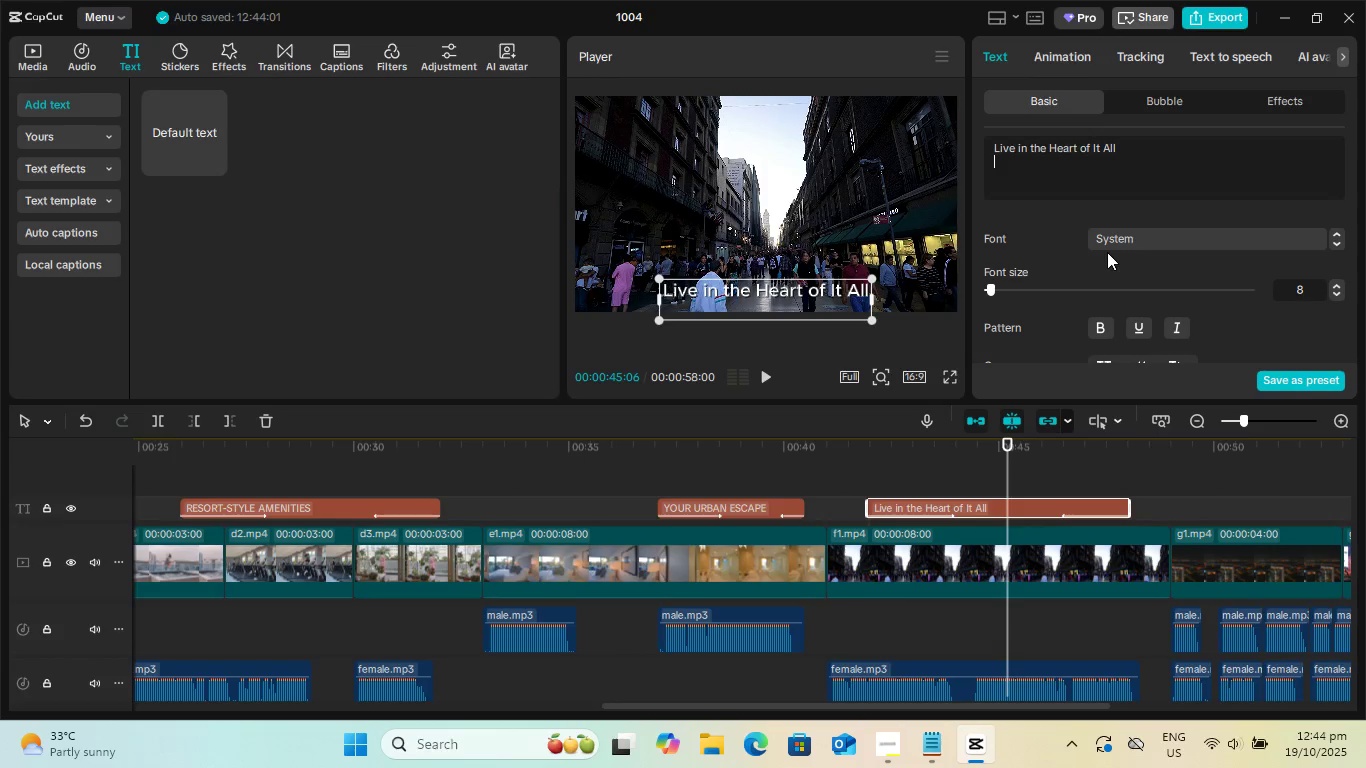 
key(Backspace)
 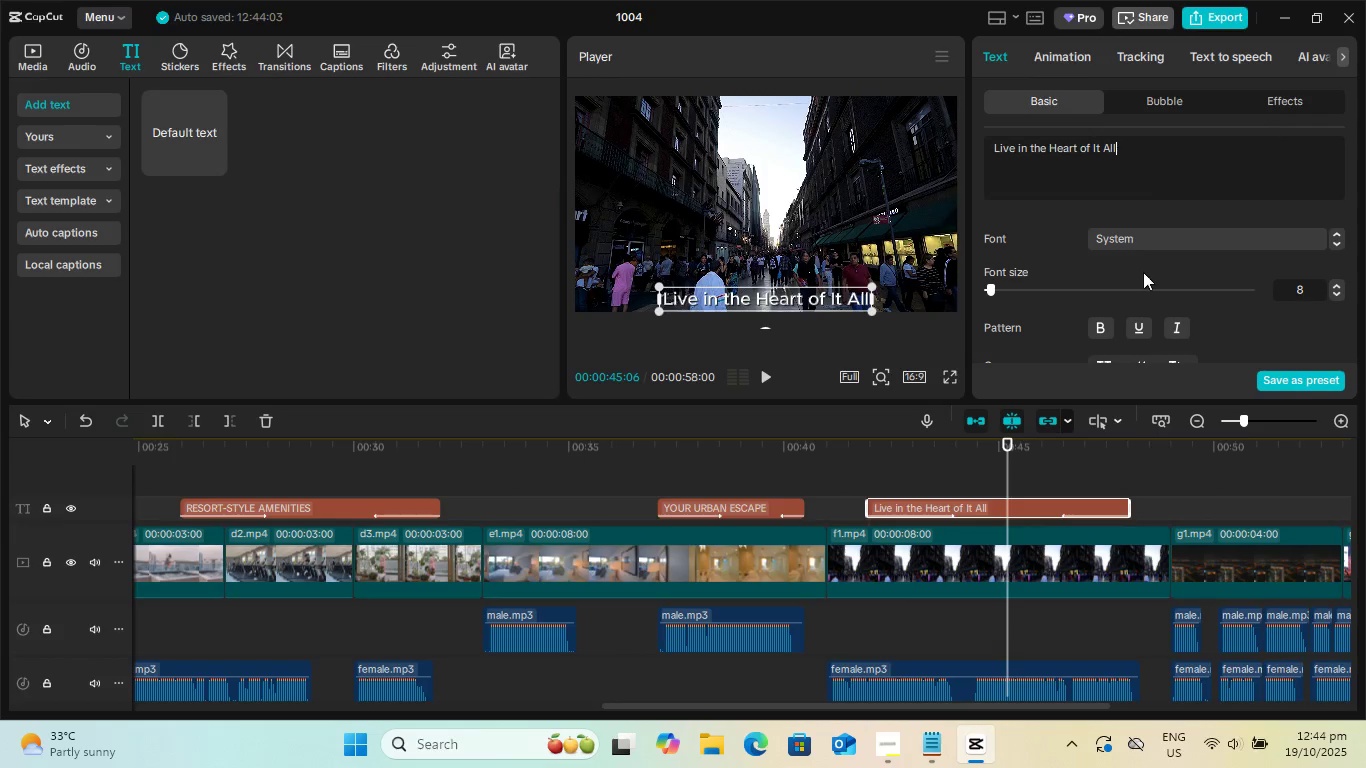 
scroll: coordinate [1187, 358], scroll_direction: down, amount: 1.0
 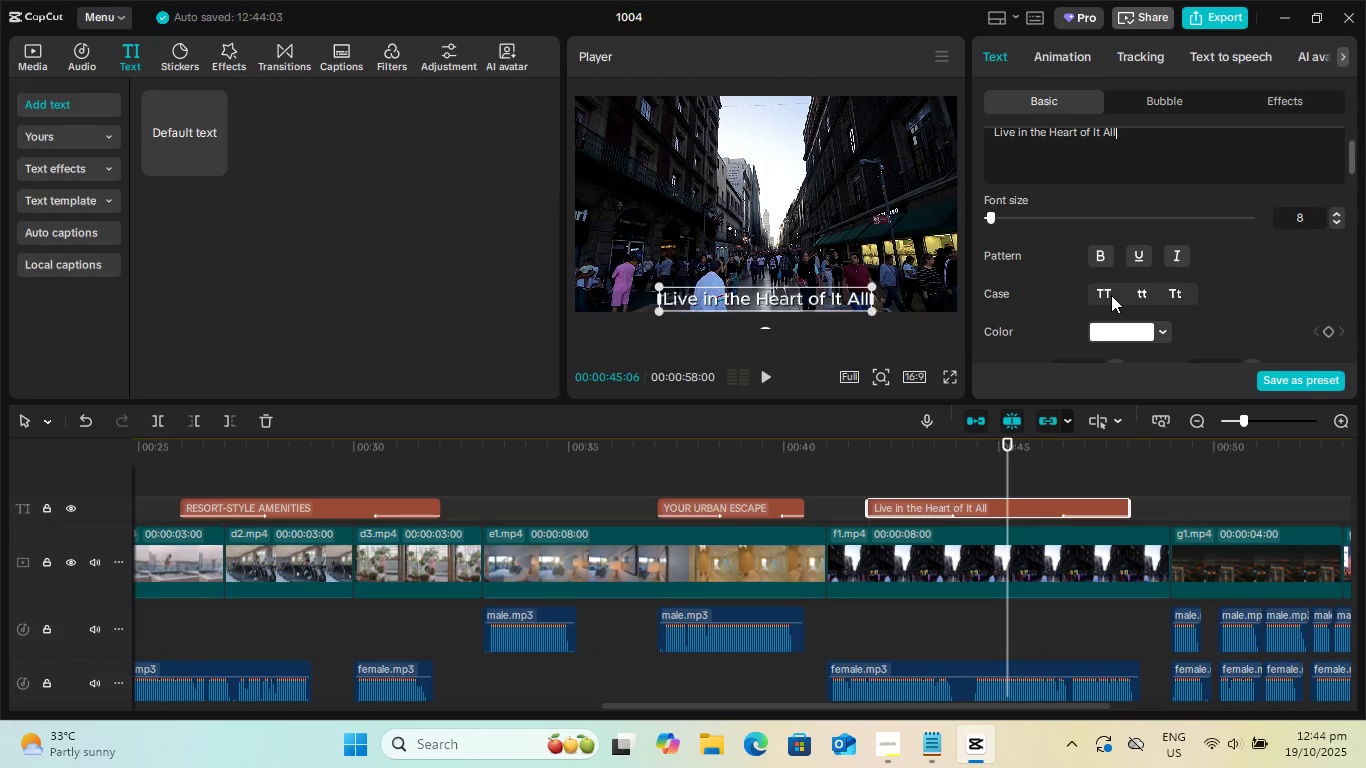 
left_click([1111, 295])
 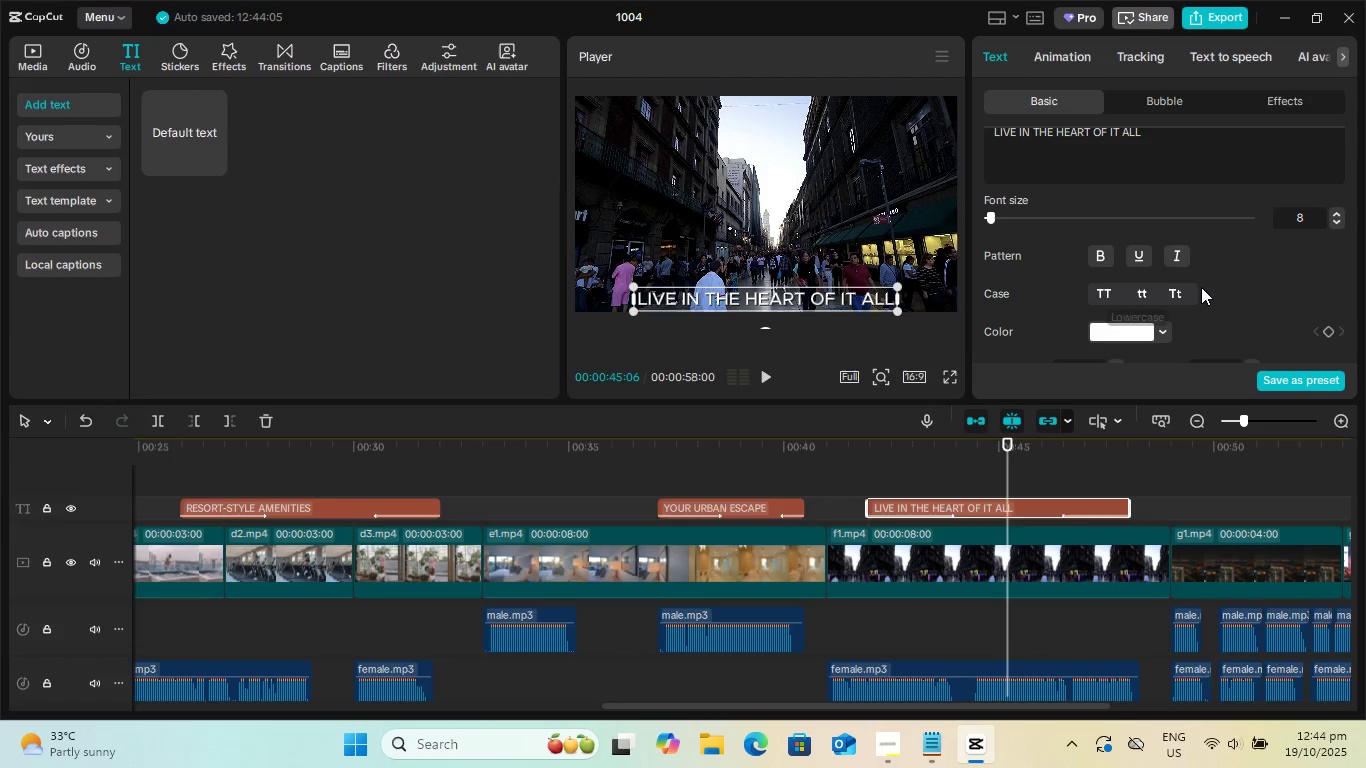 
key(Space)
 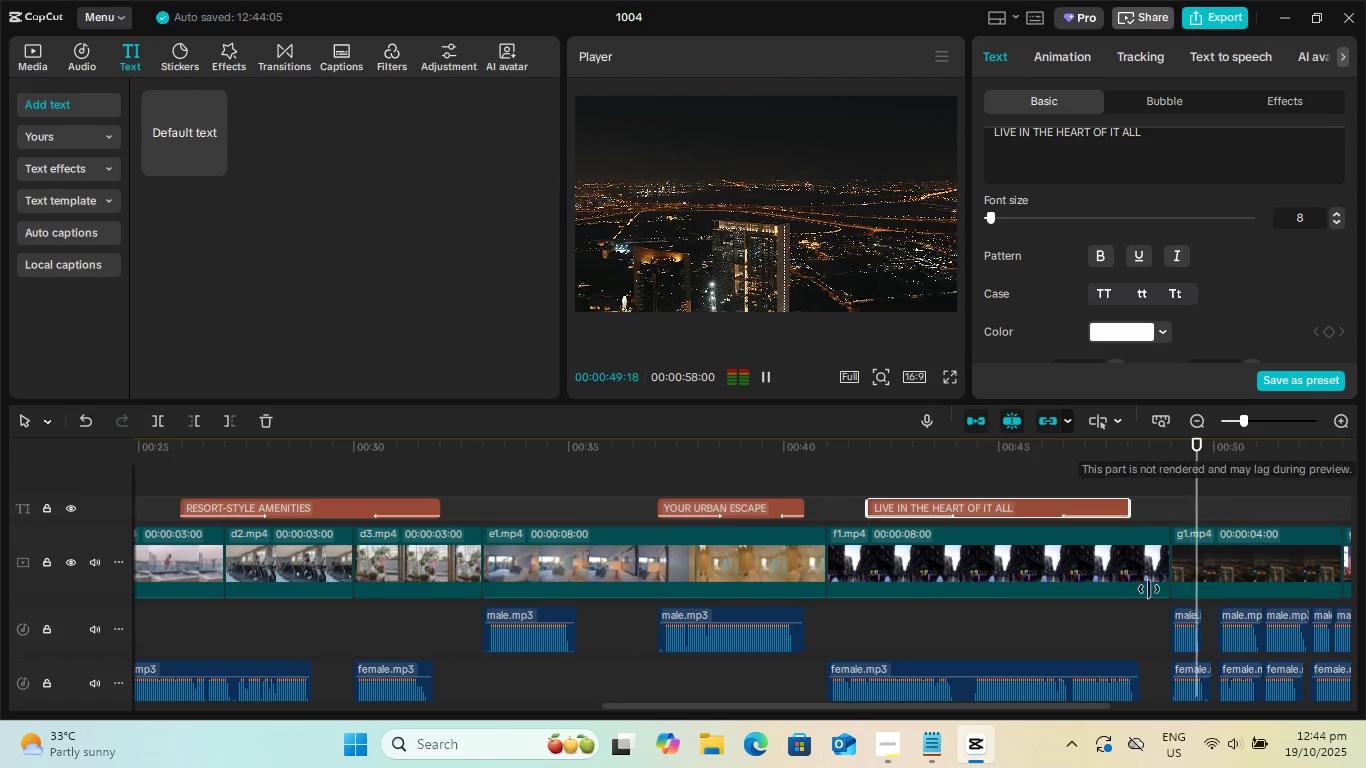 
wait(5.98)
 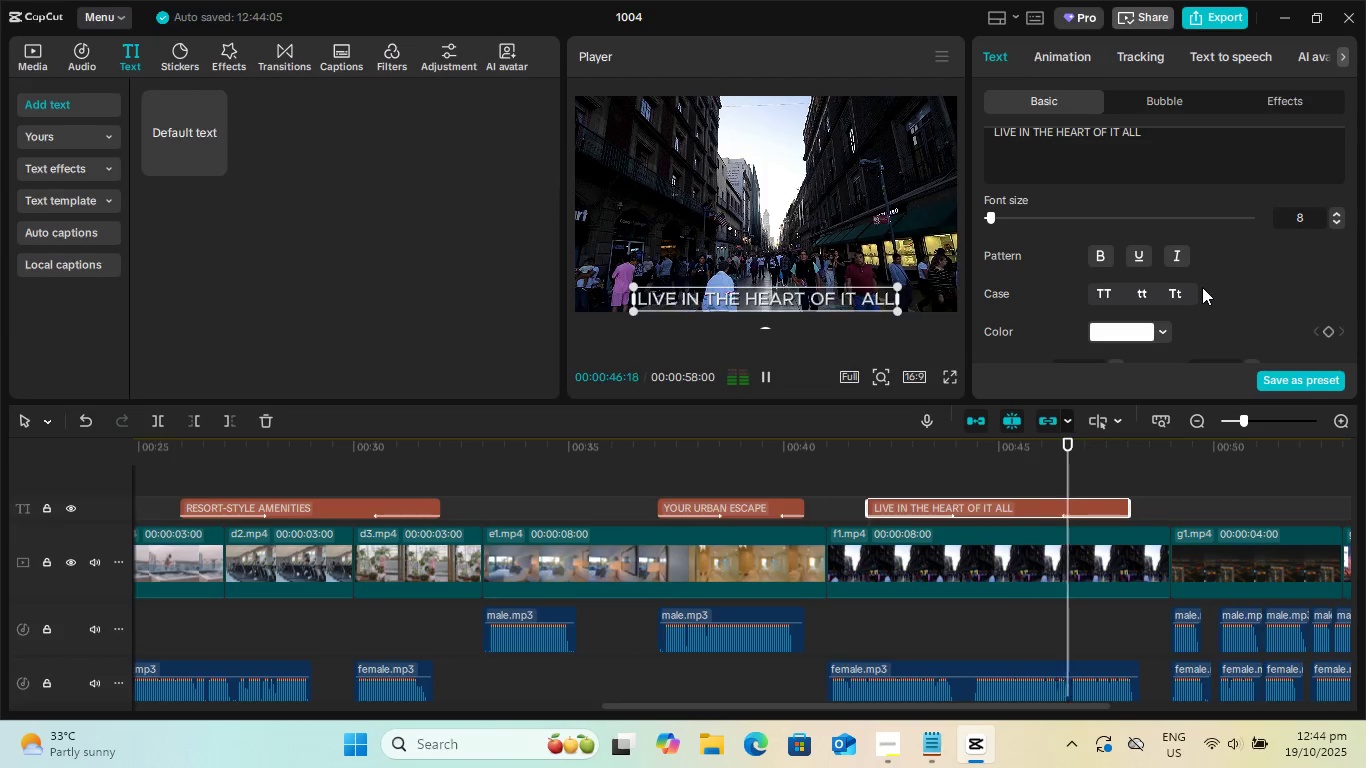 
key(Space)
 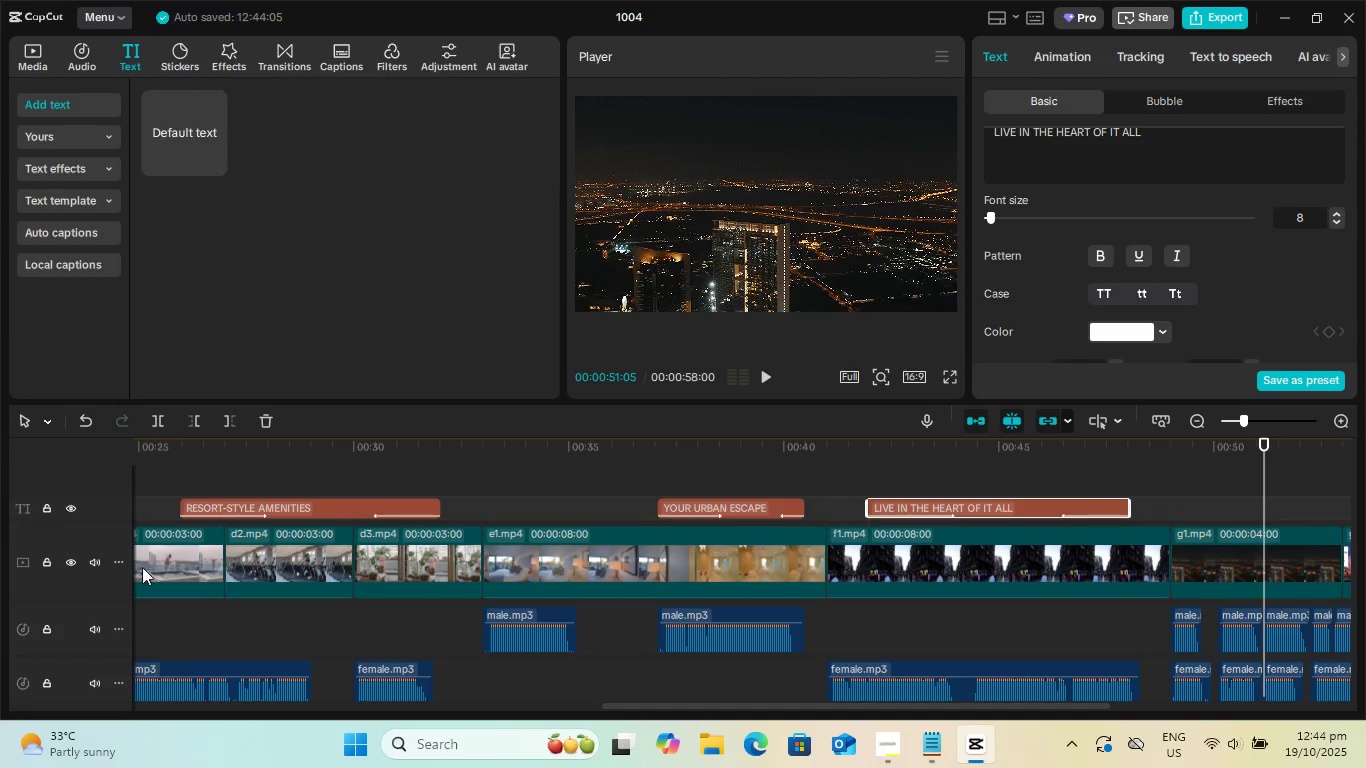 
left_click([908, 733])
 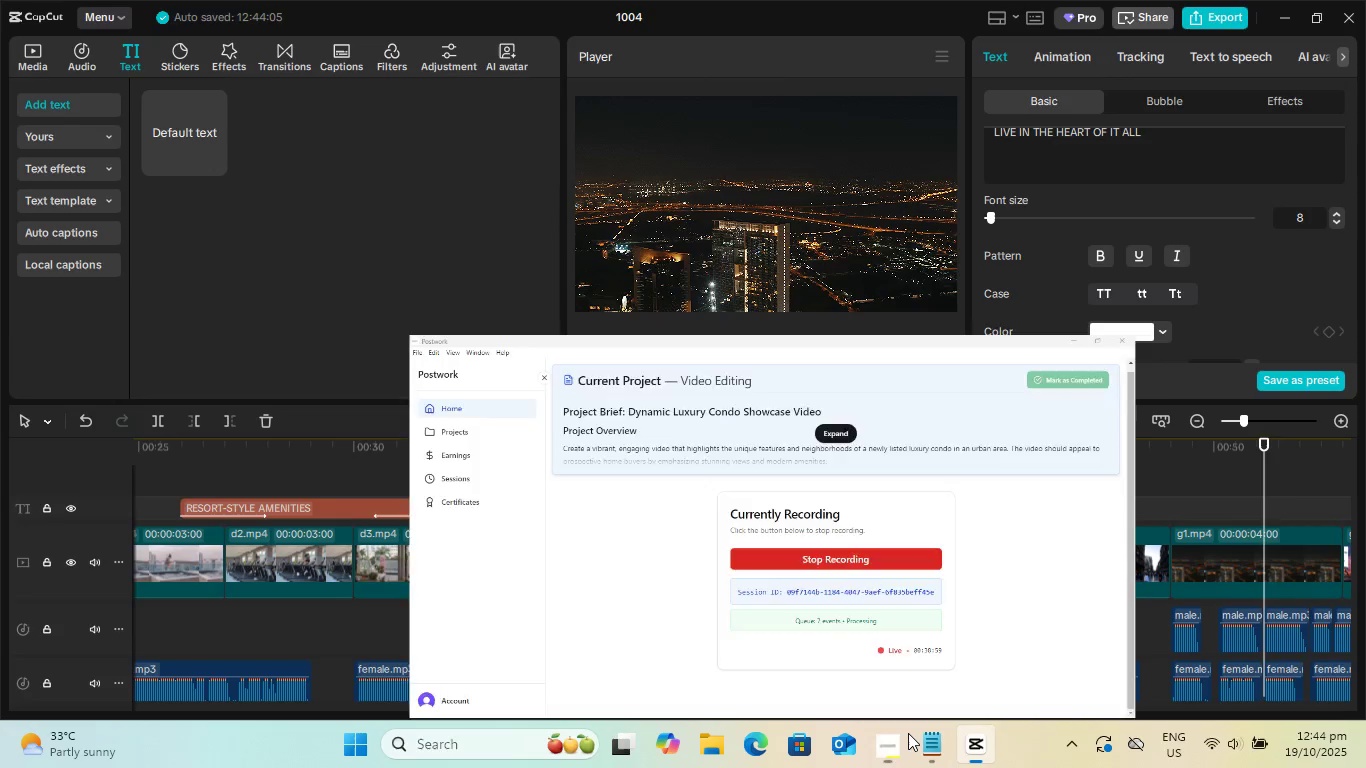 
double_click([908, 733])